 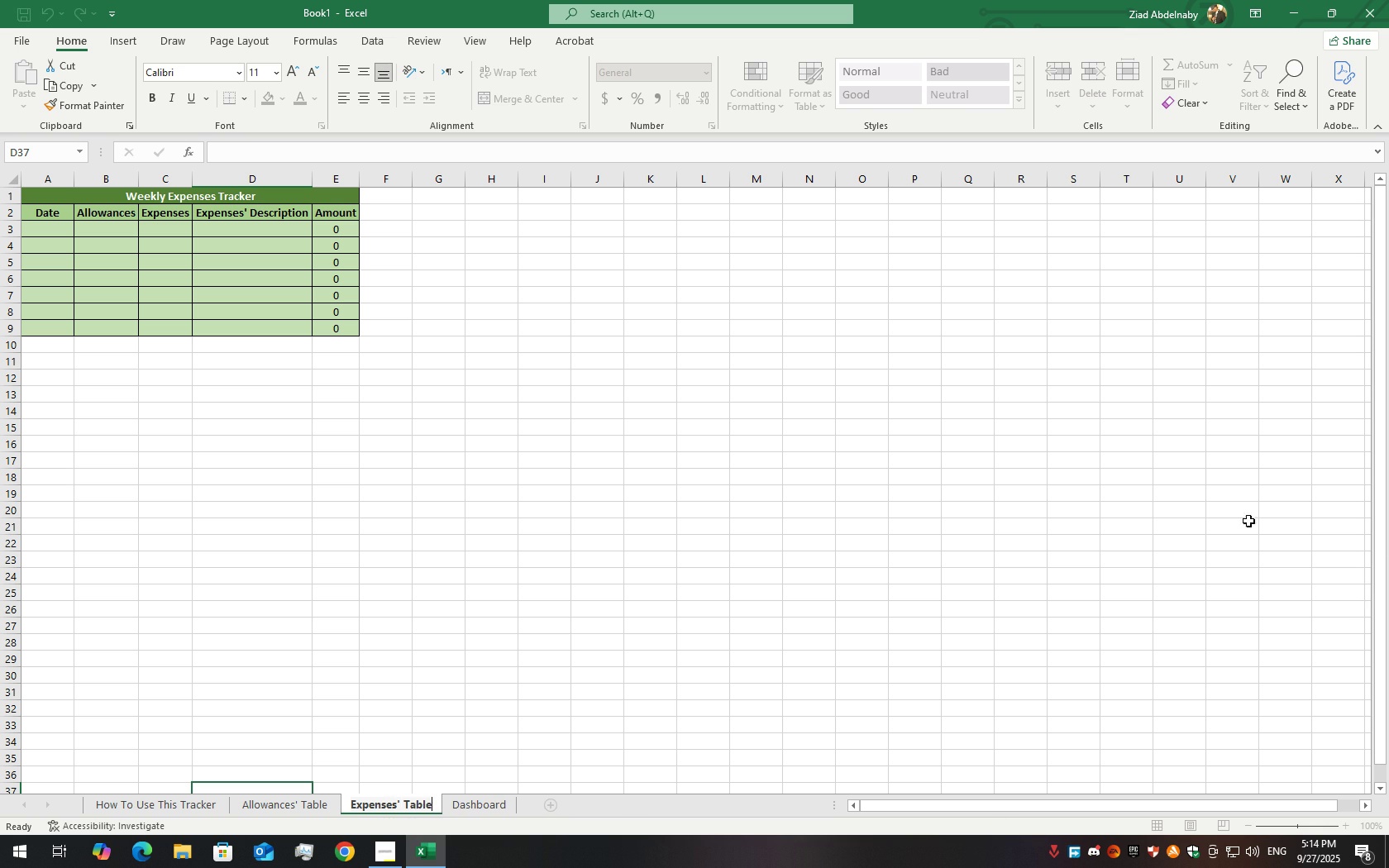 
left_click([187, 814])
 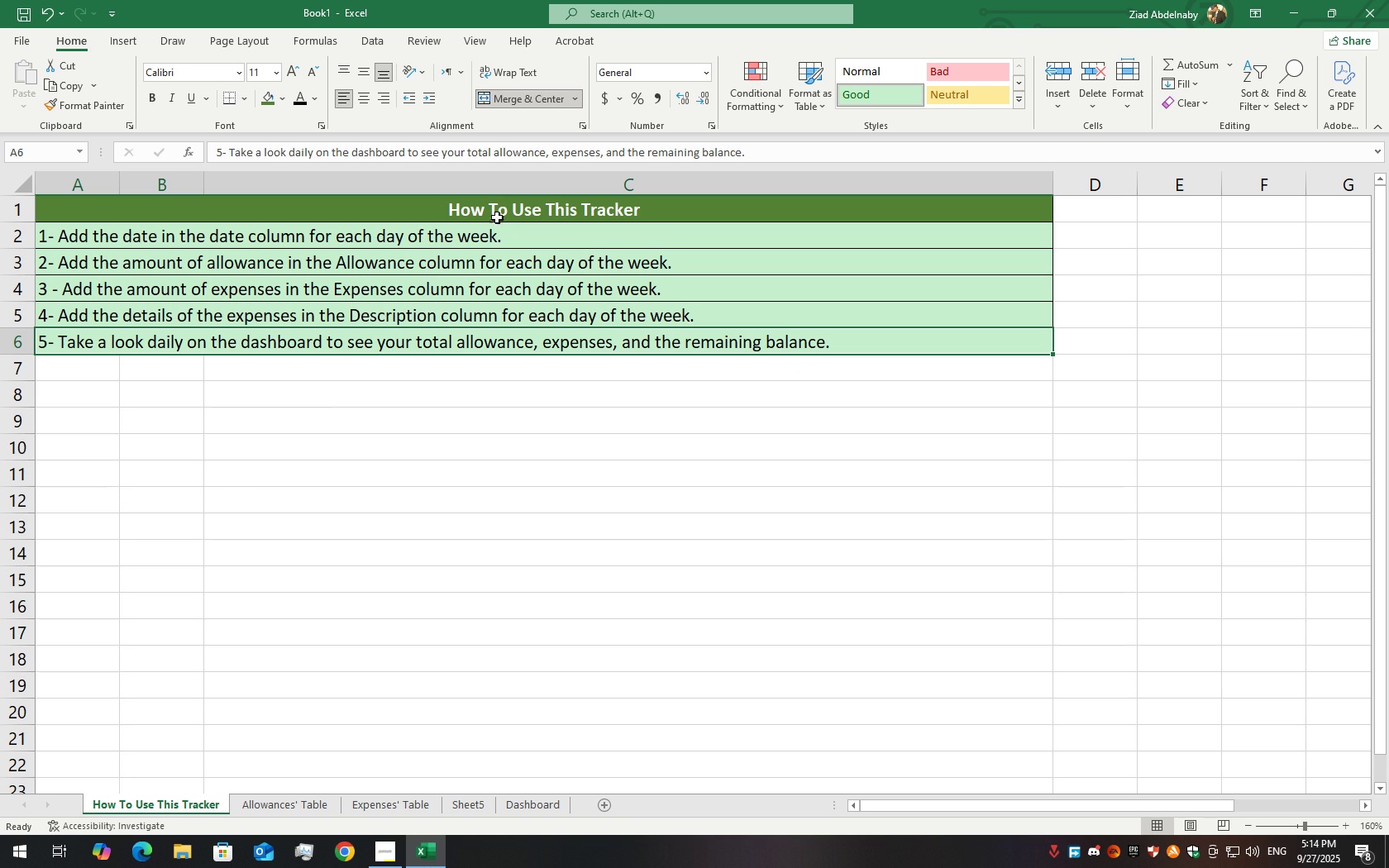 
wait(5.85)
 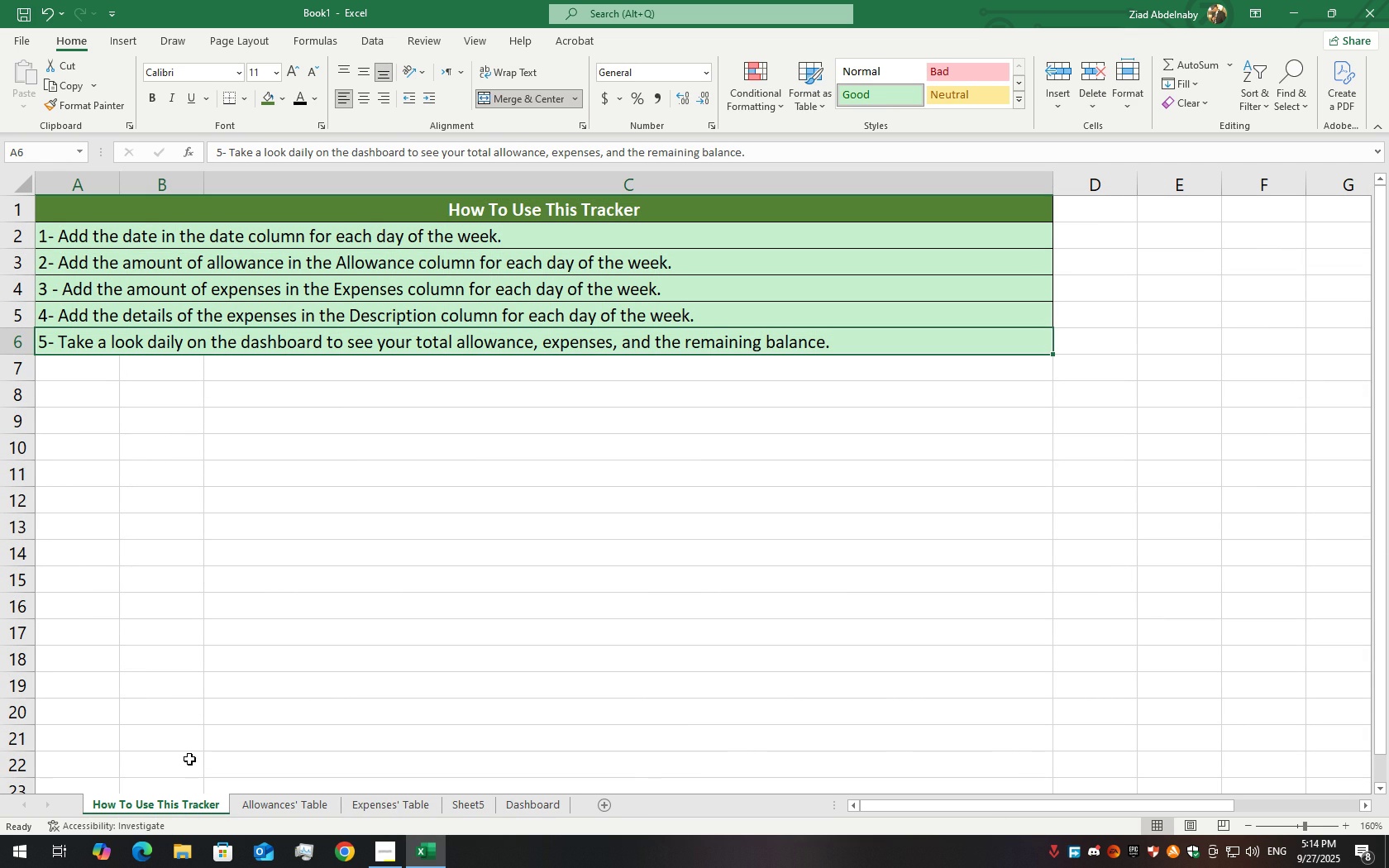 
left_click([464, 269])
 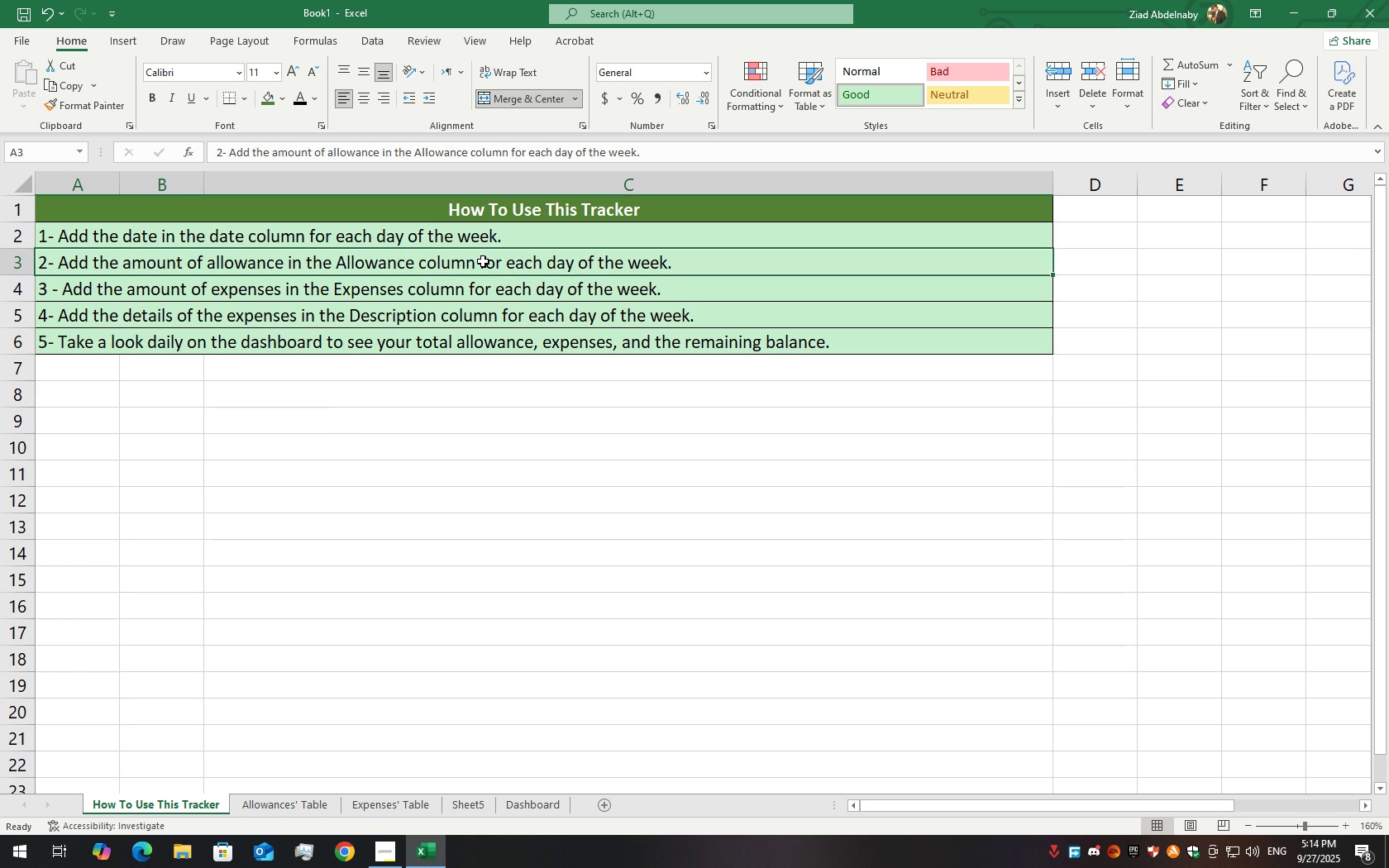 
double_click([483, 261])
 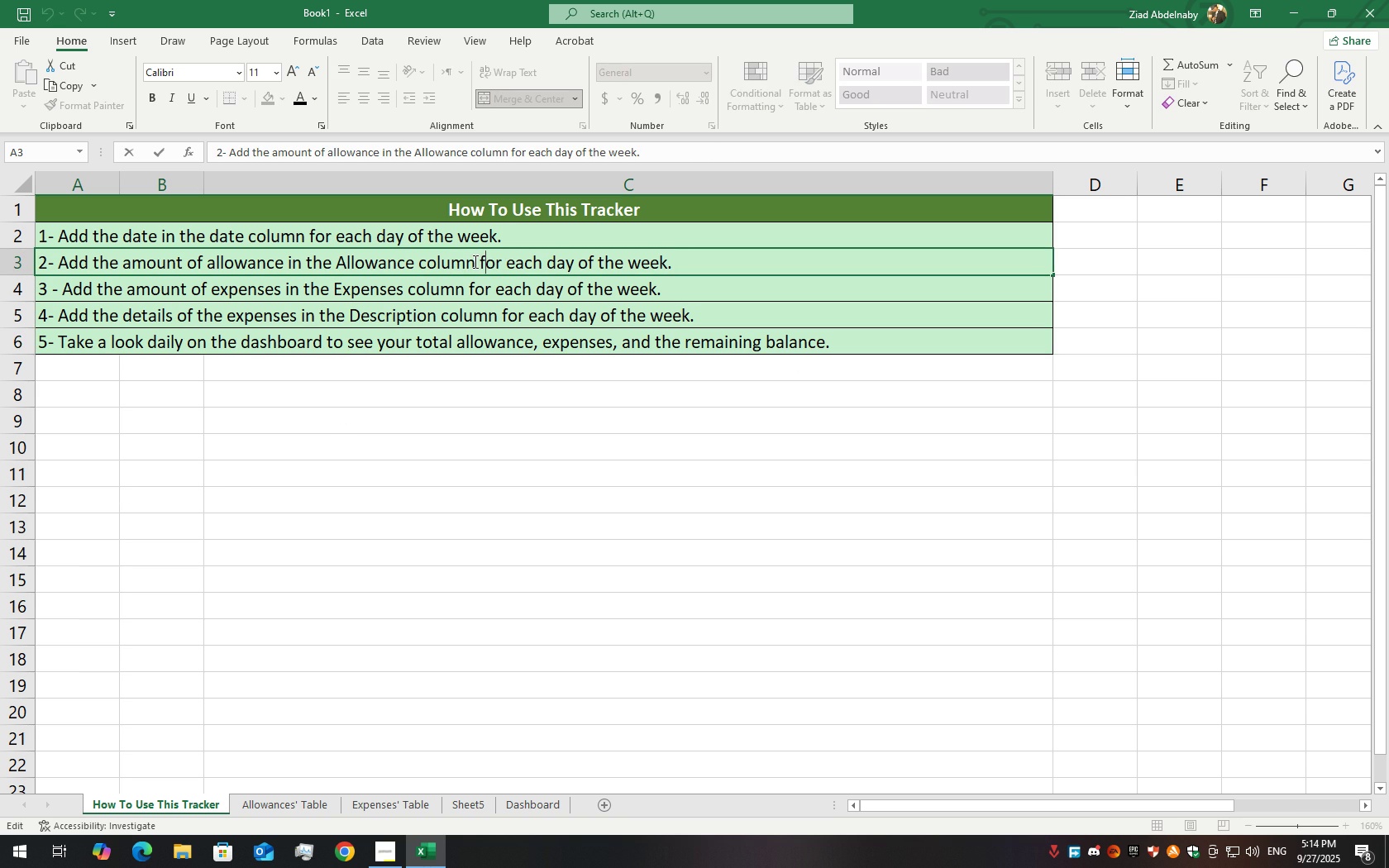 
left_click([474, 261])